 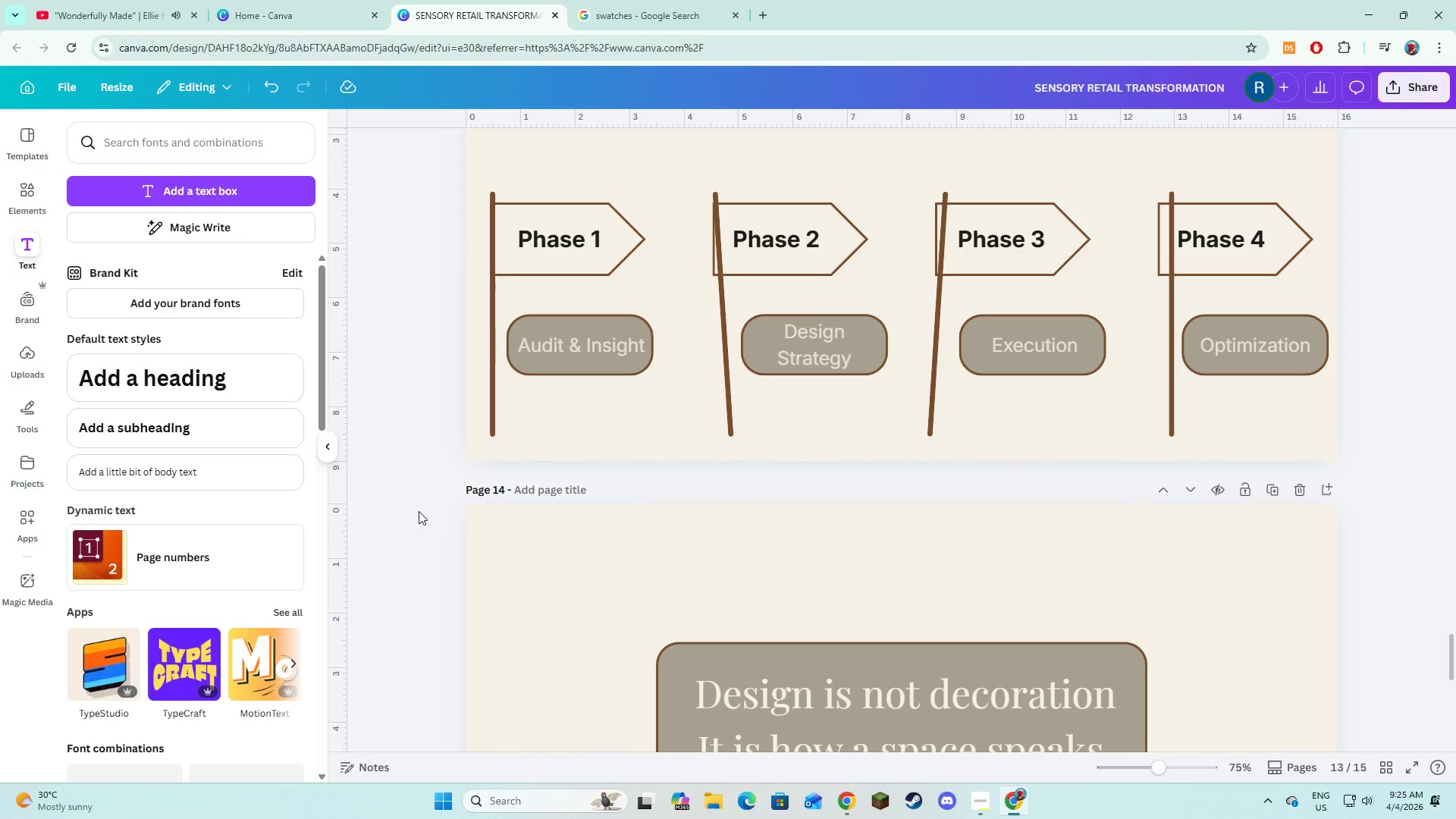 
scroll: coordinate [736, 456], scroll_direction: up, amount: 21.0
 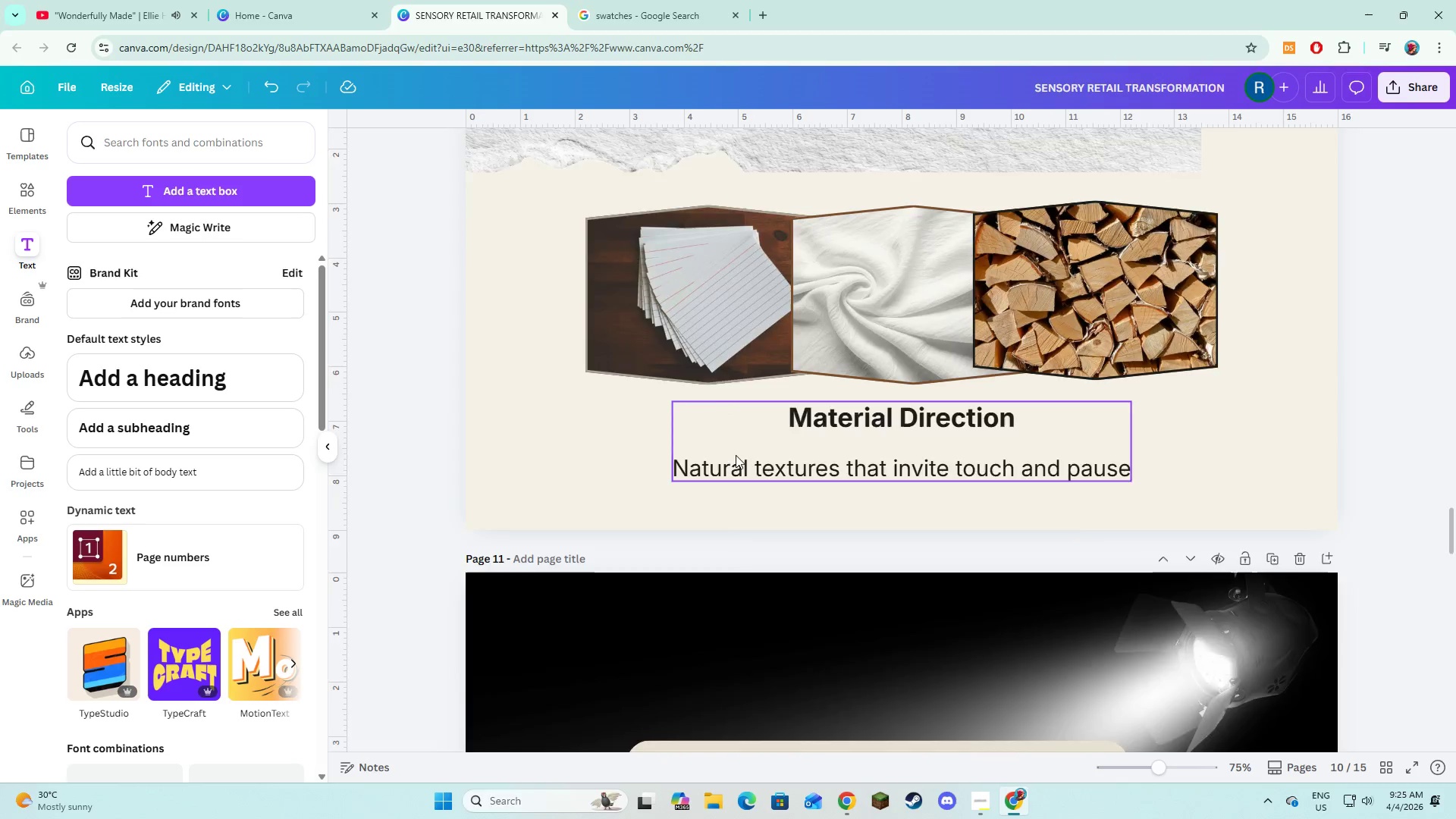 
scroll: coordinate [737, 453], scroll_direction: down, amount: 5.0
 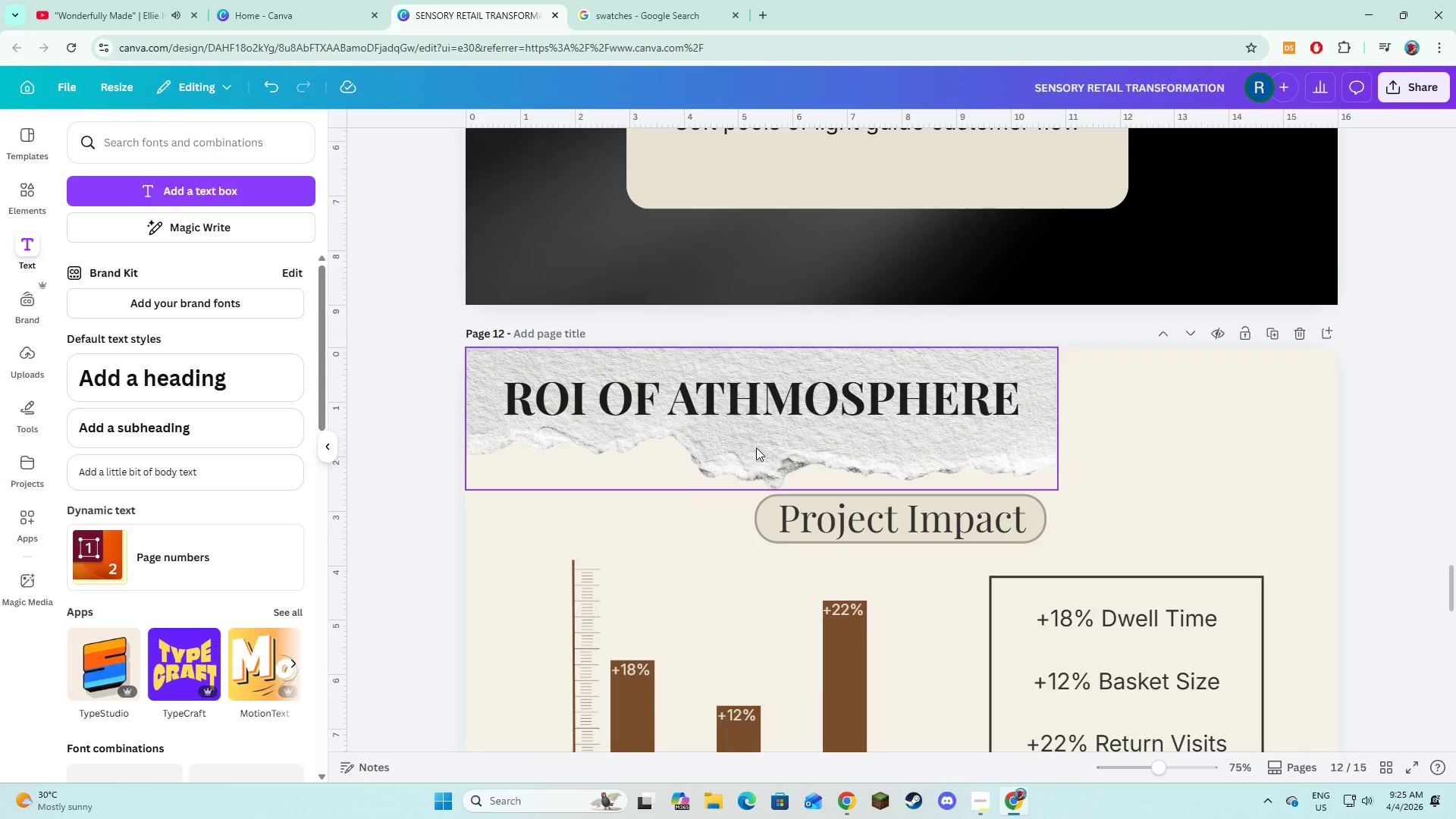 
scroll: coordinate [1003, 488], scroll_direction: up, amount: 38.0
 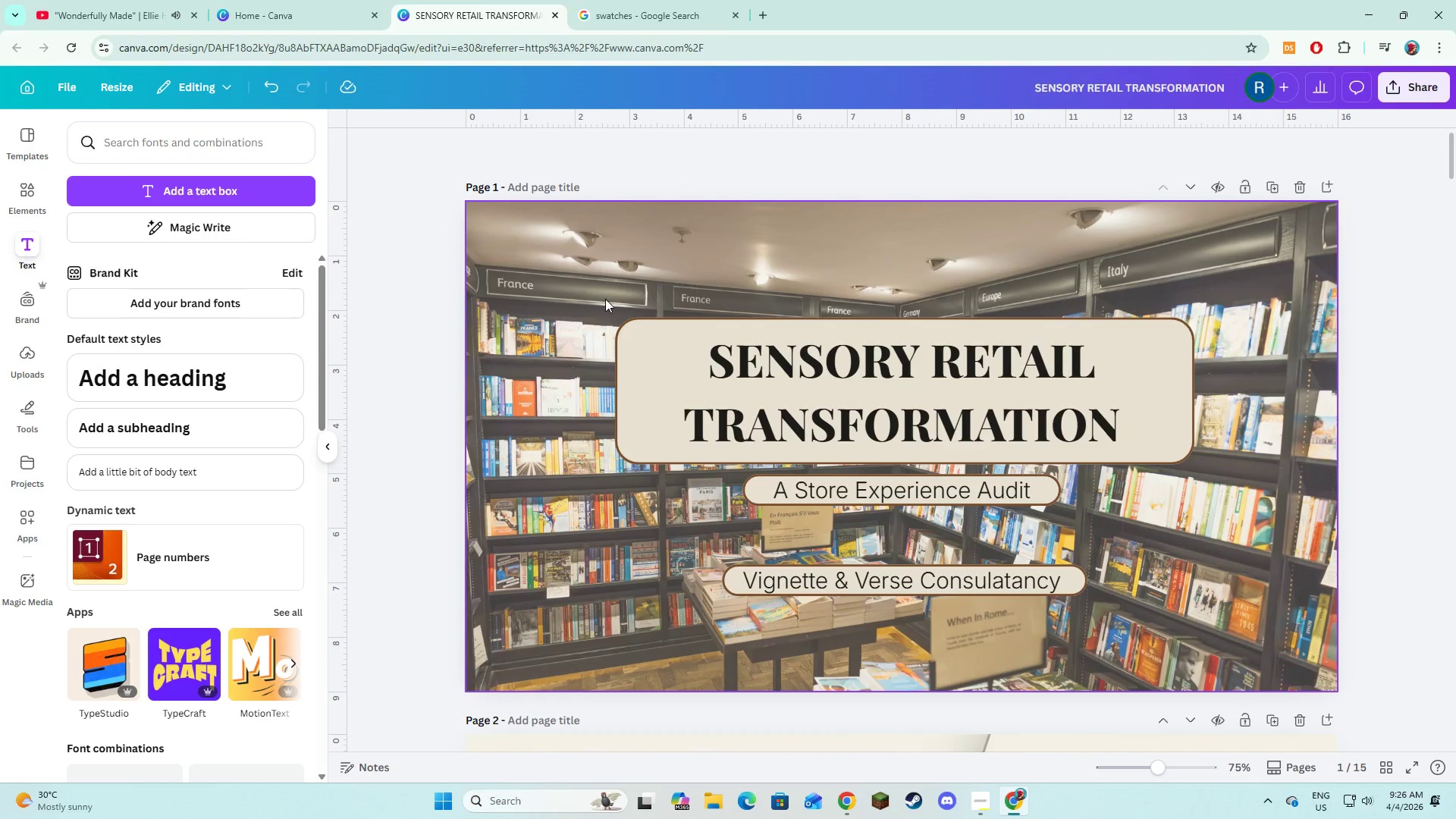 
left_click([645, 358])
 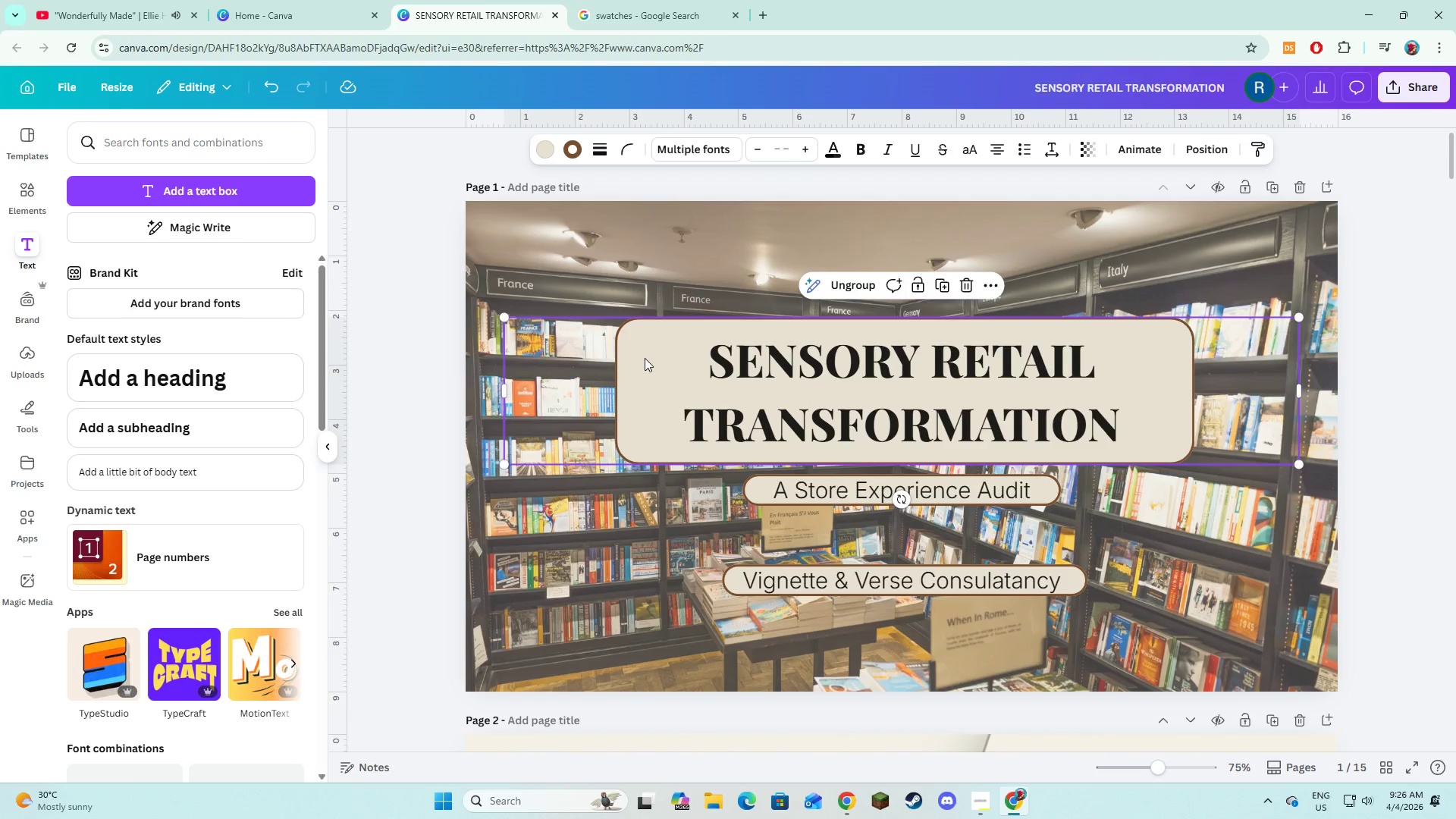 
hold_key(key=ShiftLeft, duration=1.5)
left_click([765, 487])
 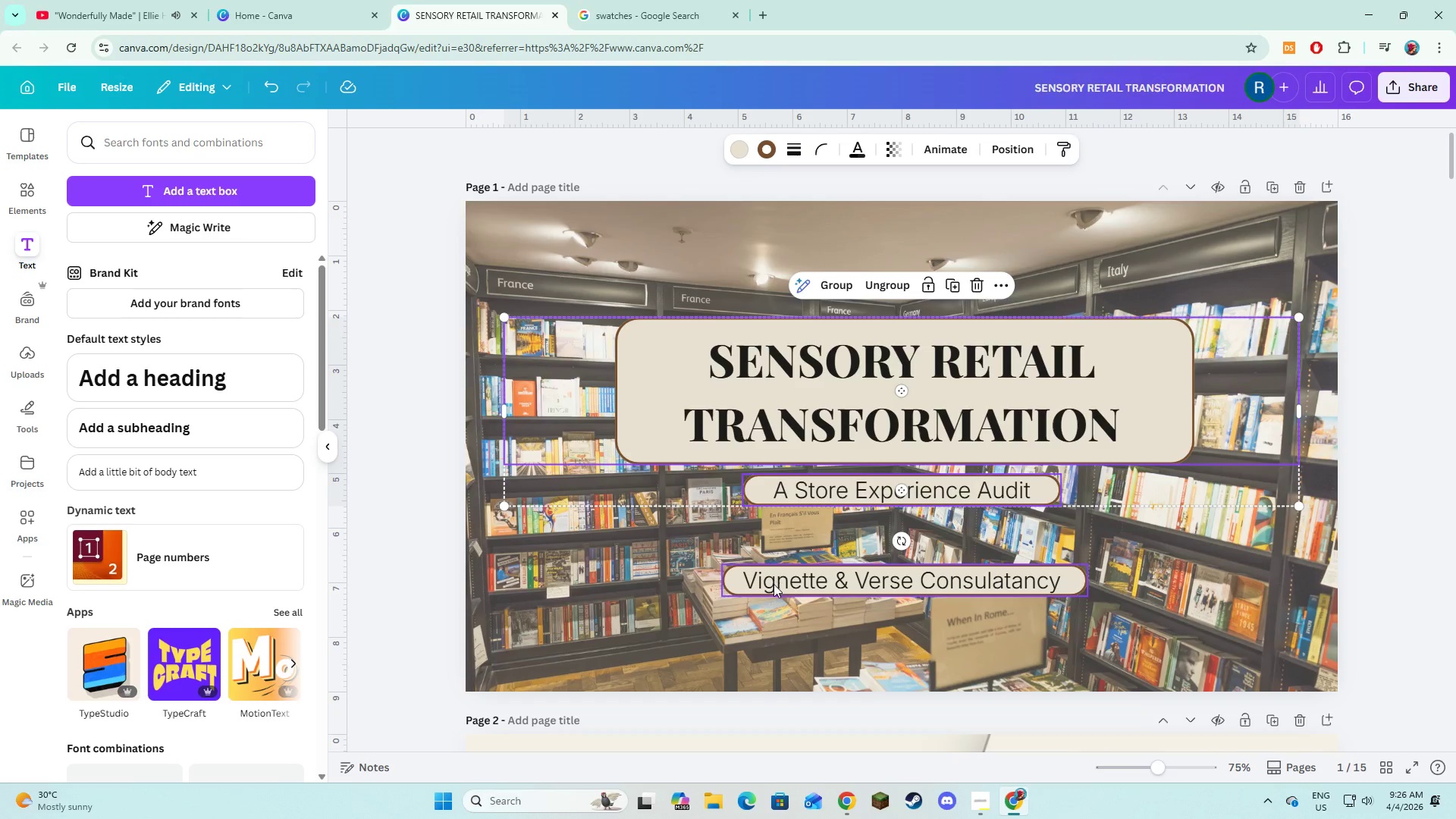 
hold_key(key=ShiftLeft, duration=1.02)
left_click([774, 584])